 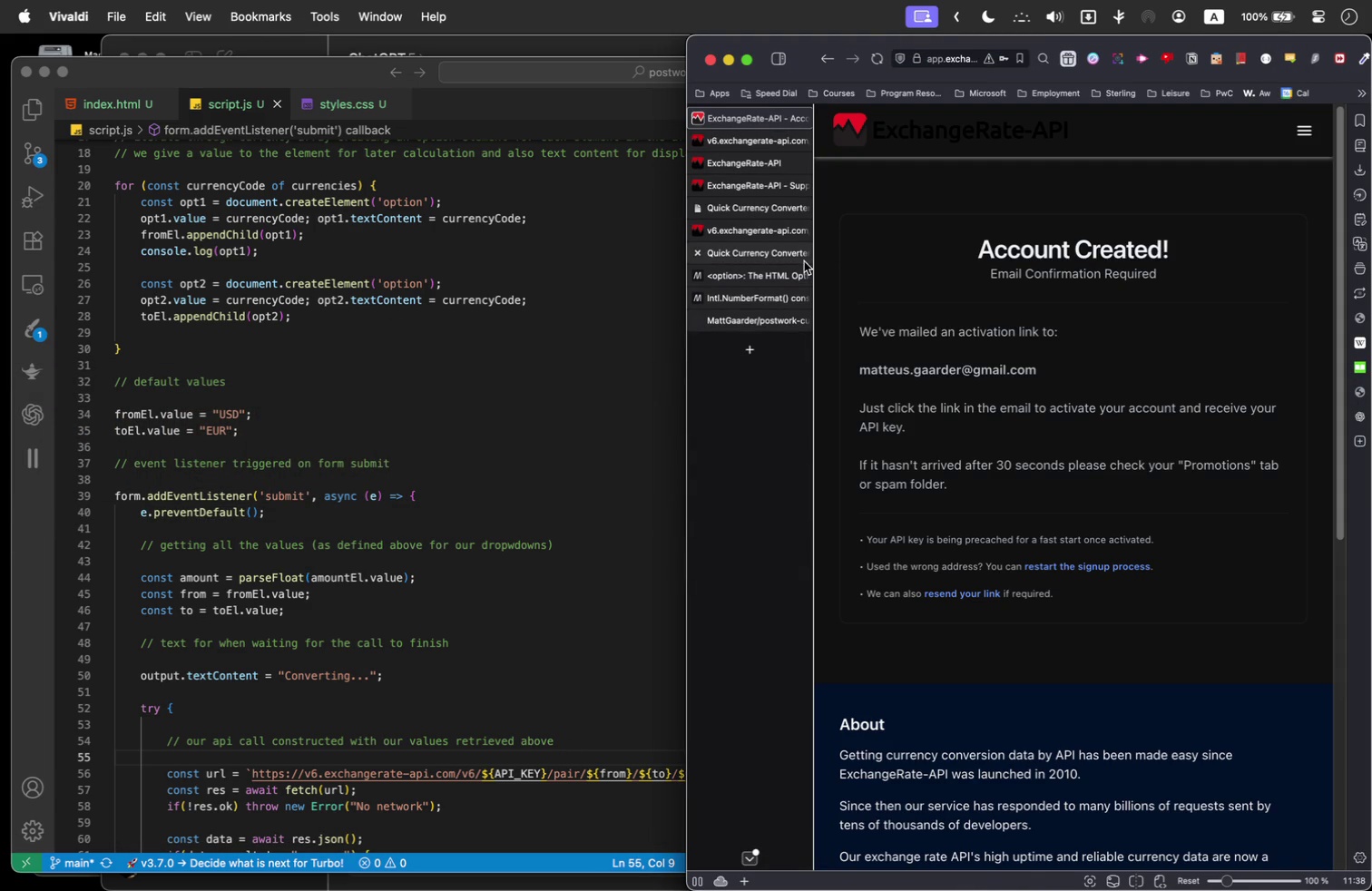 
left_click([766, 171])
 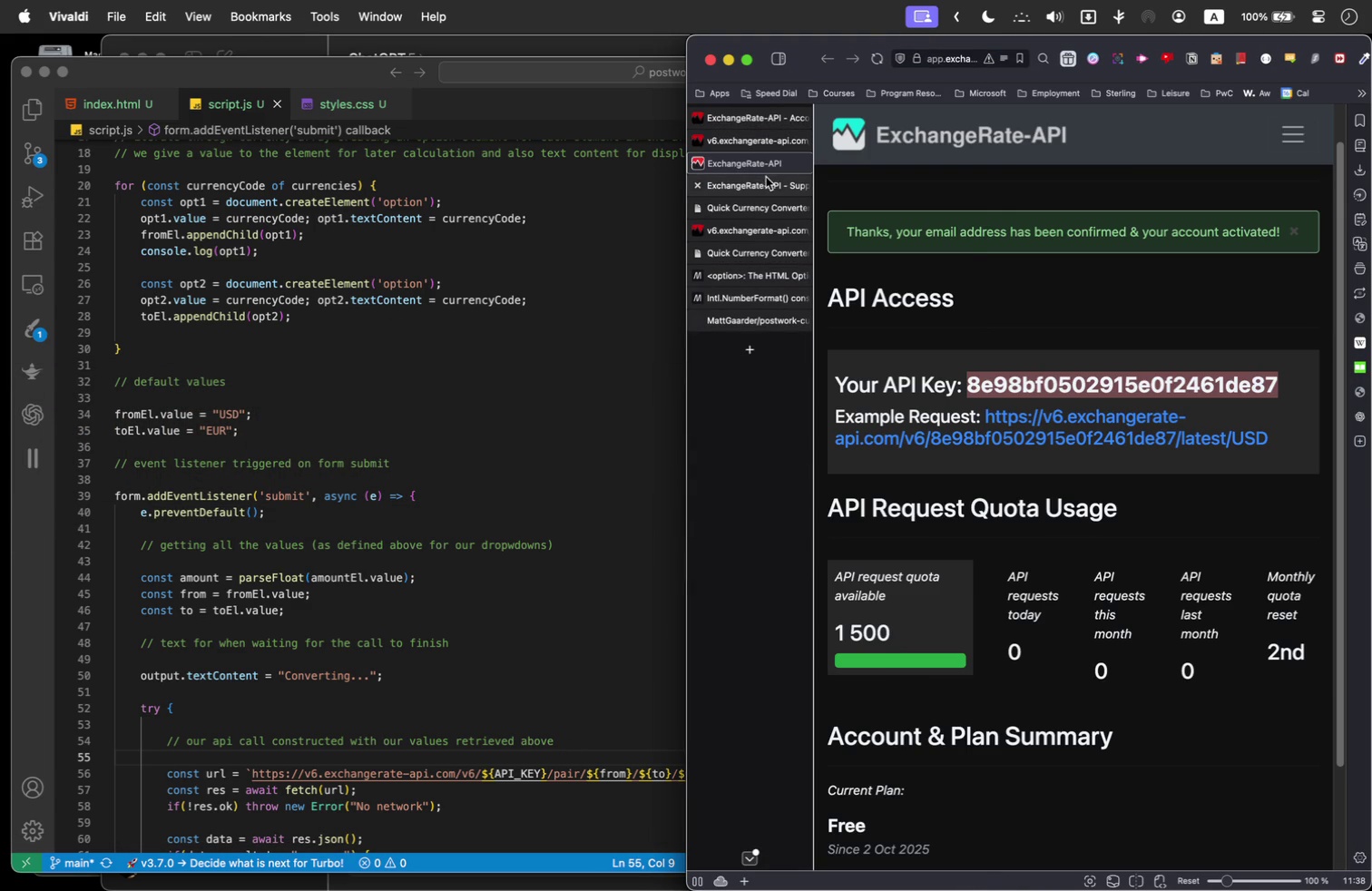 
left_click([768, 177])
 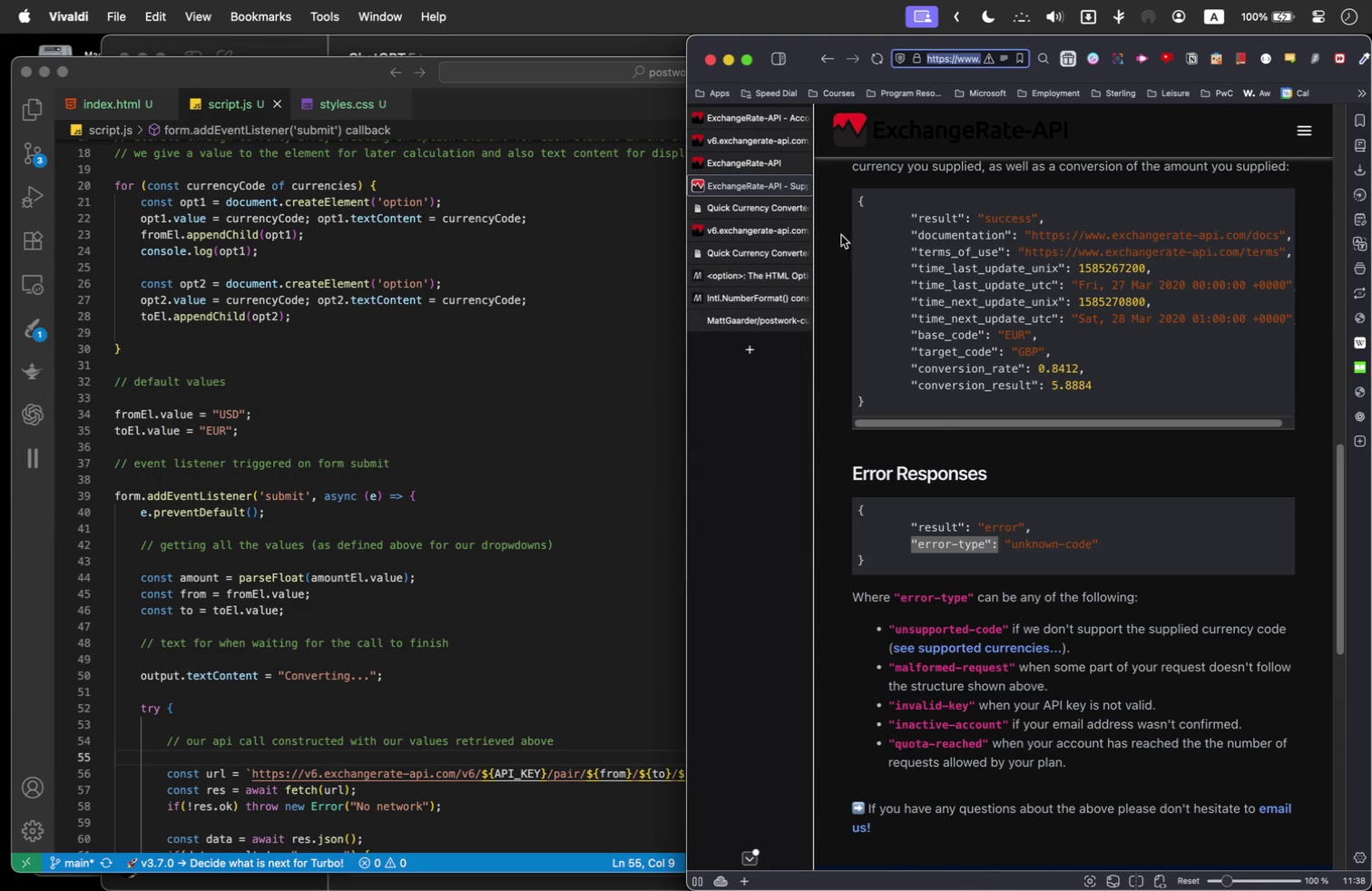 
scroll: coordinate [872, 270], scroll_direction: up, amount: 13.0
 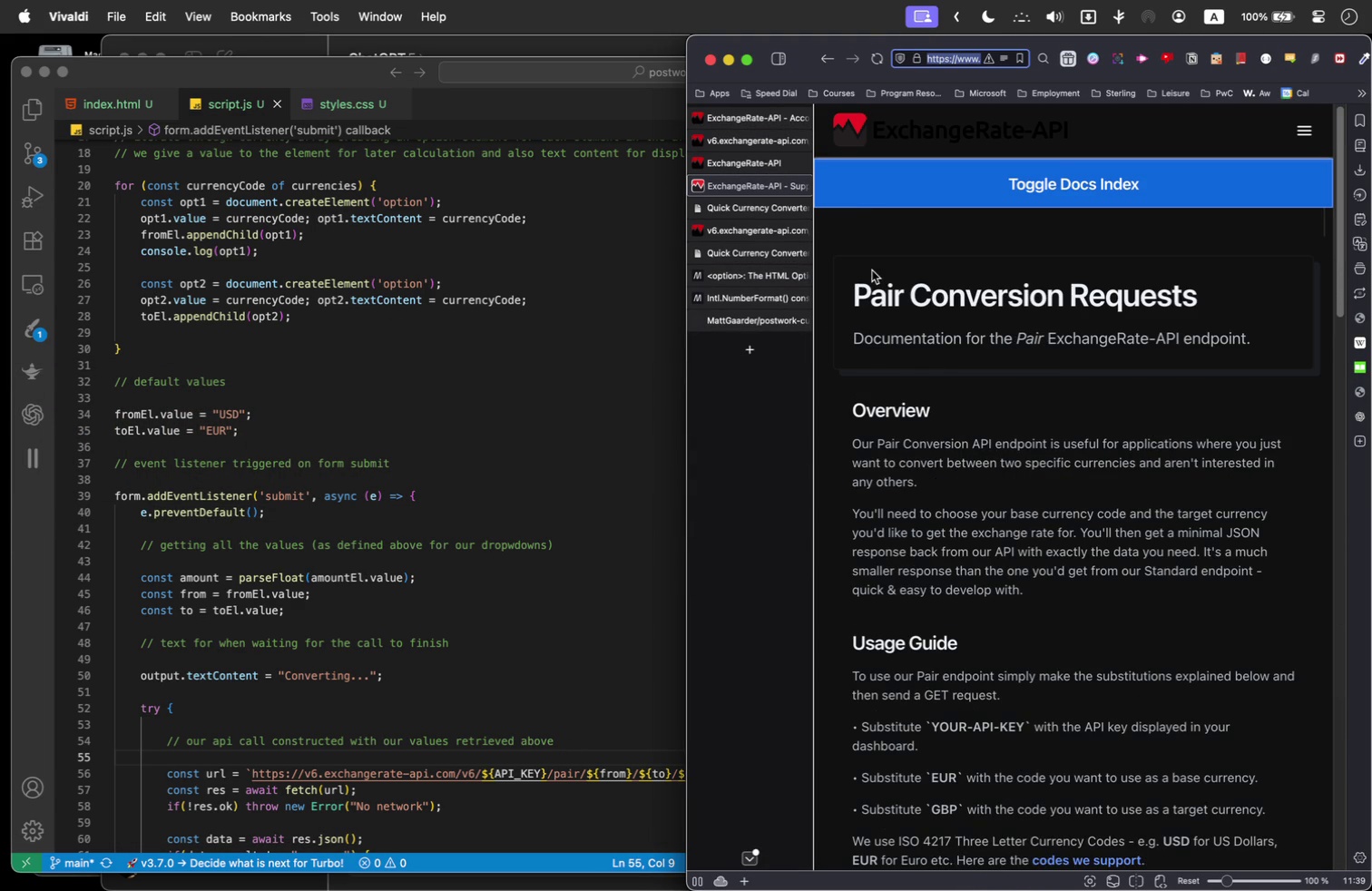 
scroll: coordinate [877, 280], scroll_direction: down, amount: 2.0